 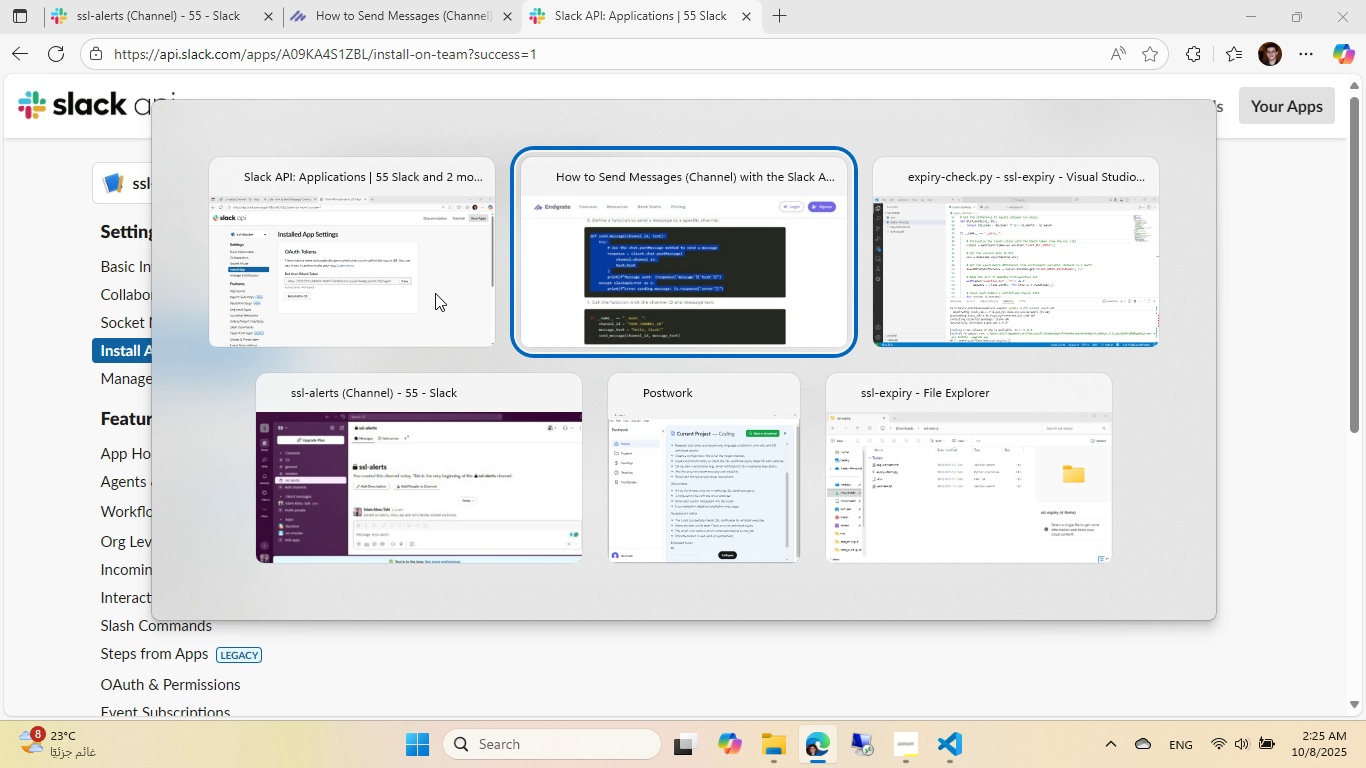 
left_click([926, 219])
 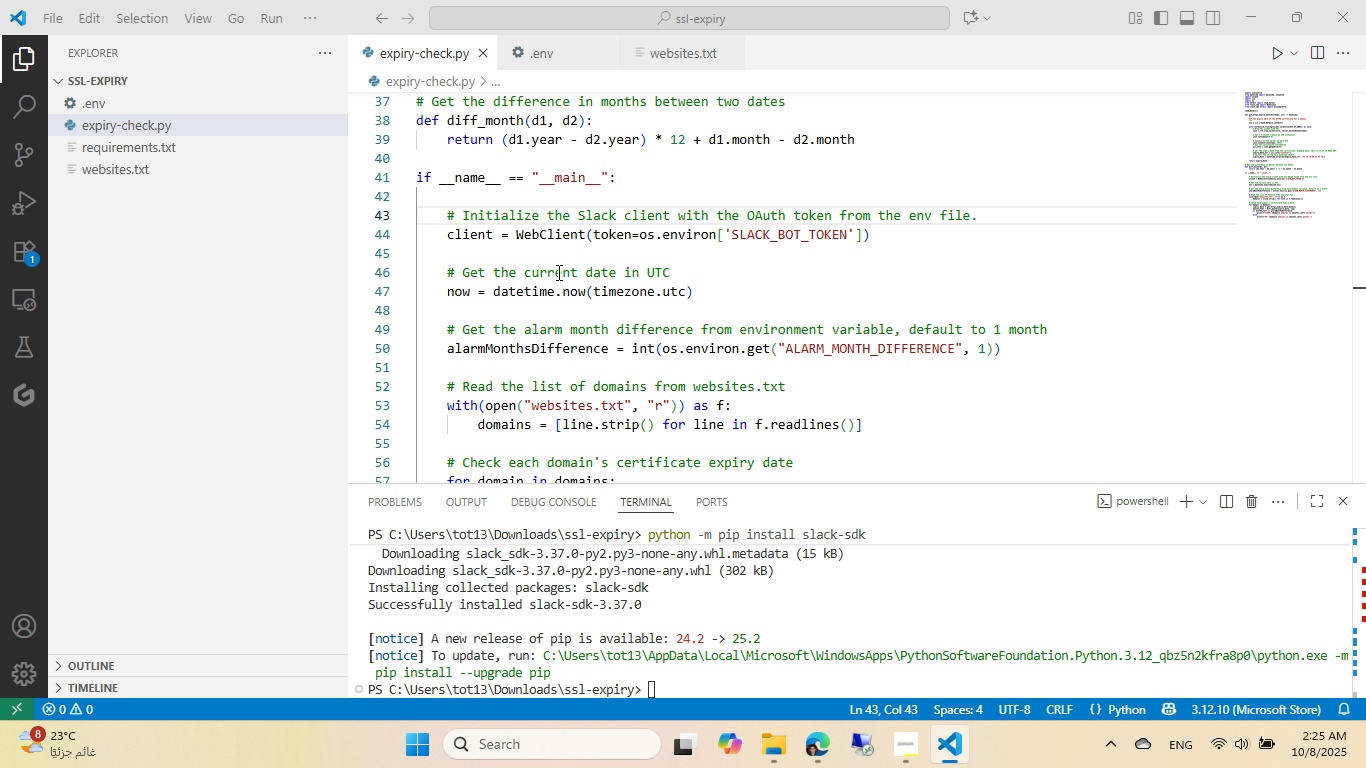 
scroll: coordinate [557, 272], scroll_direction: up, amount: 3.0
 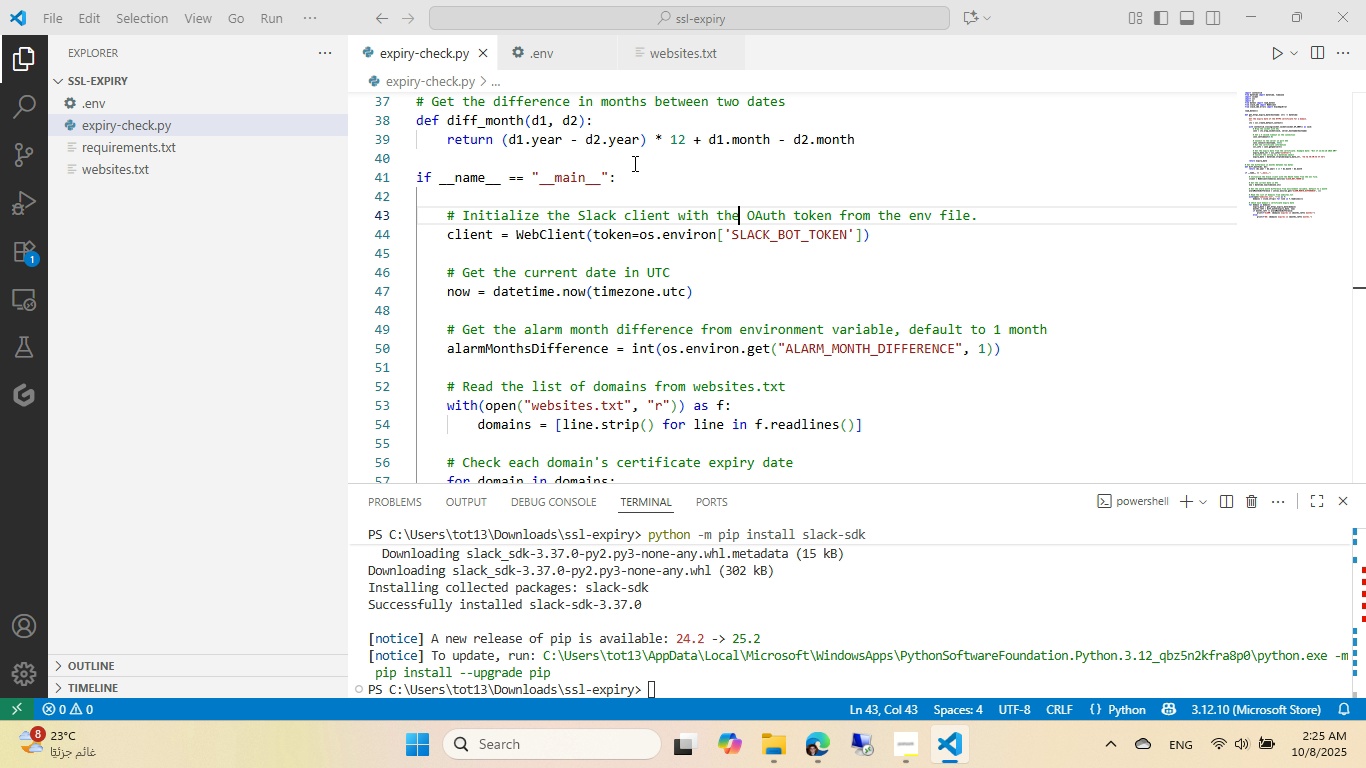 
left_click([632, 160])
 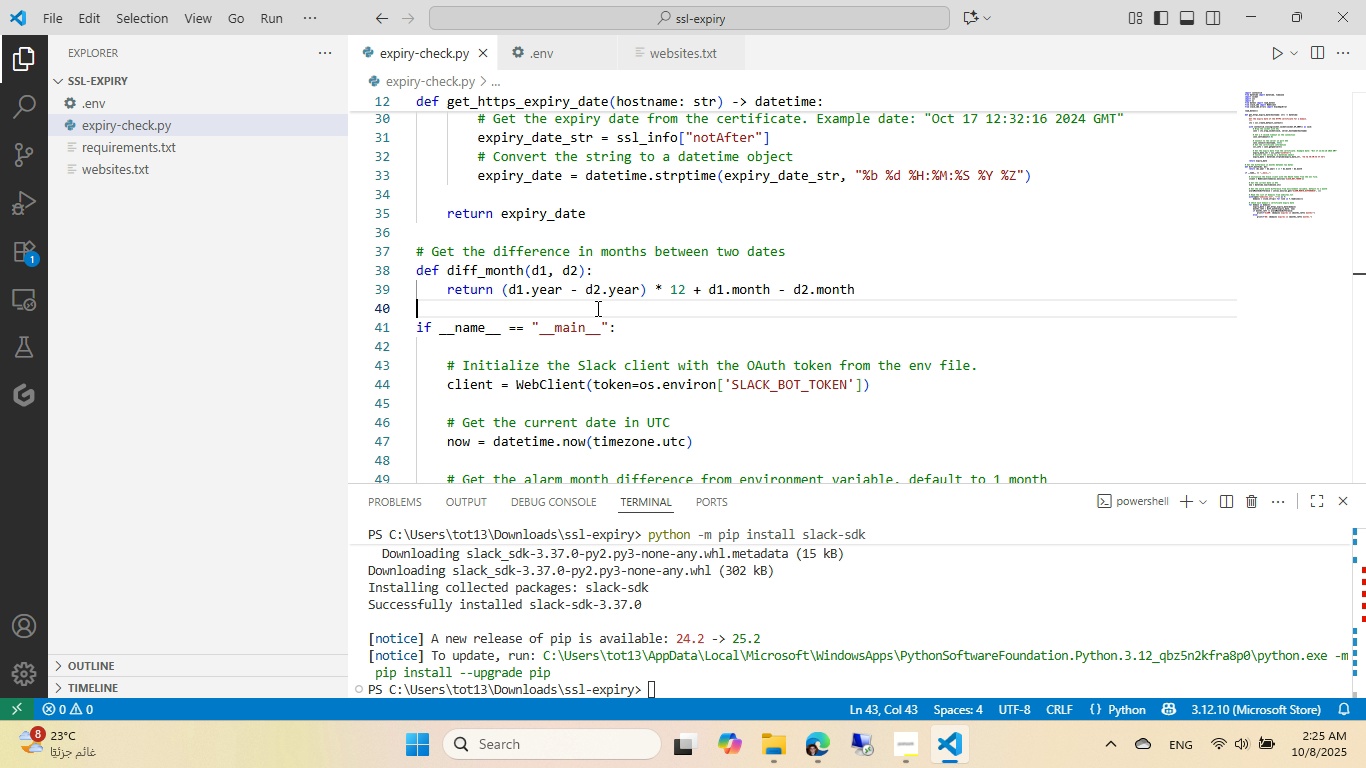 
left_click([596, 308])
 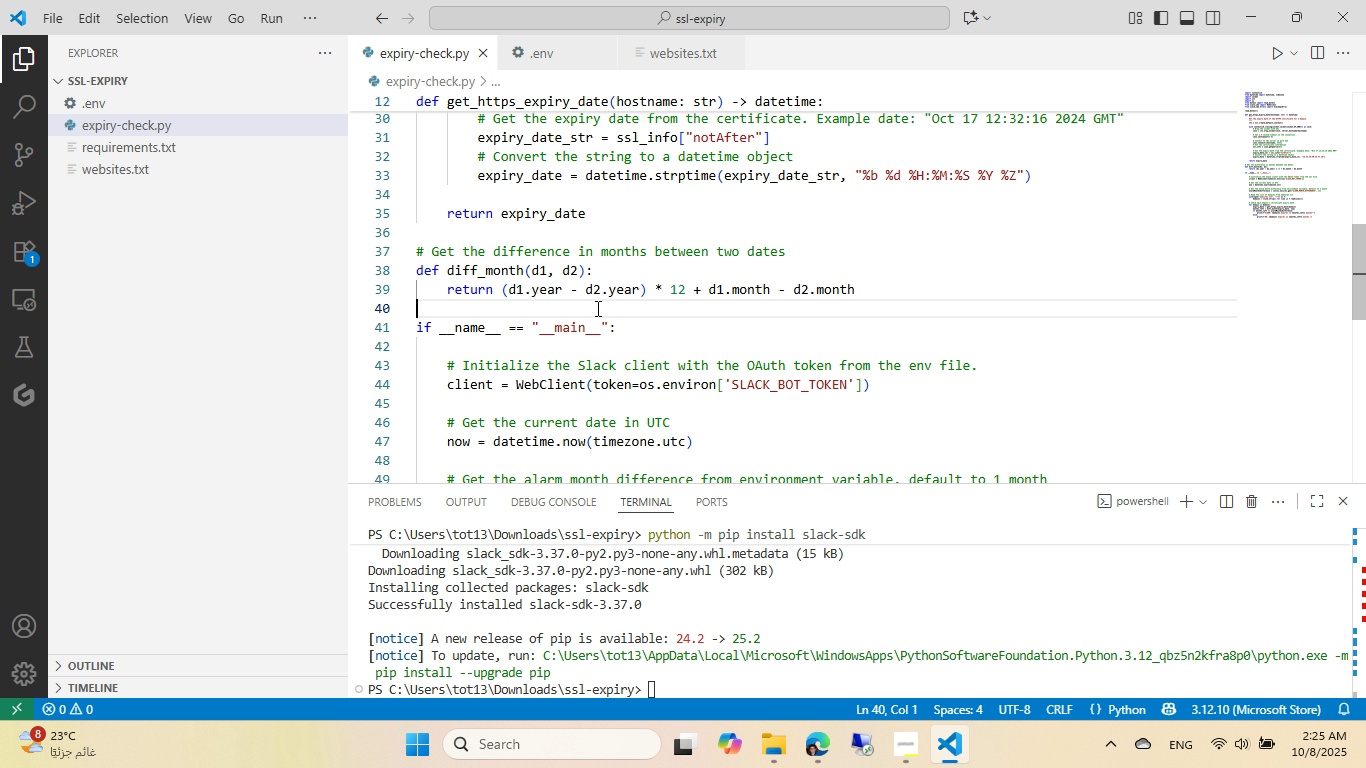 
key(Alt+NumpadEnter)
 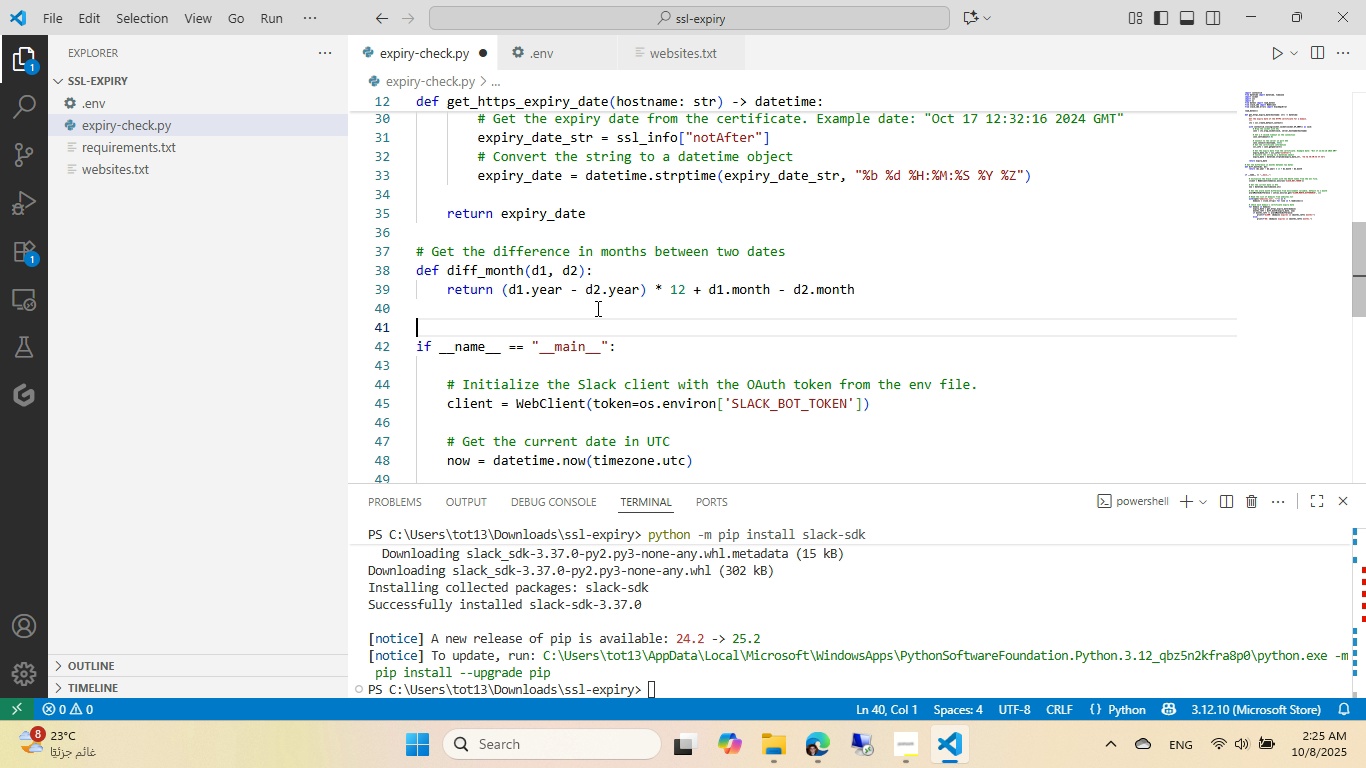 
key(Alt+Control+ControlLeft)
 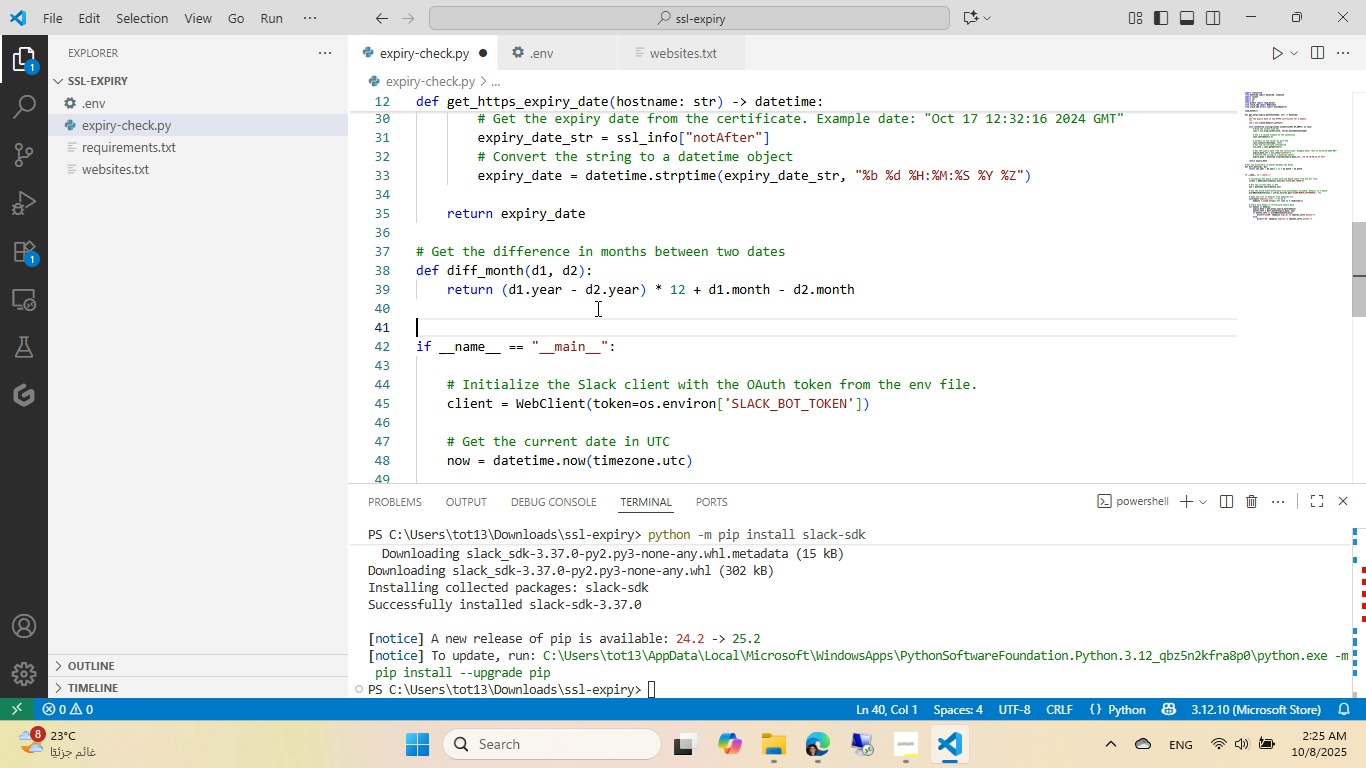 
key(Alt+Control+V)
 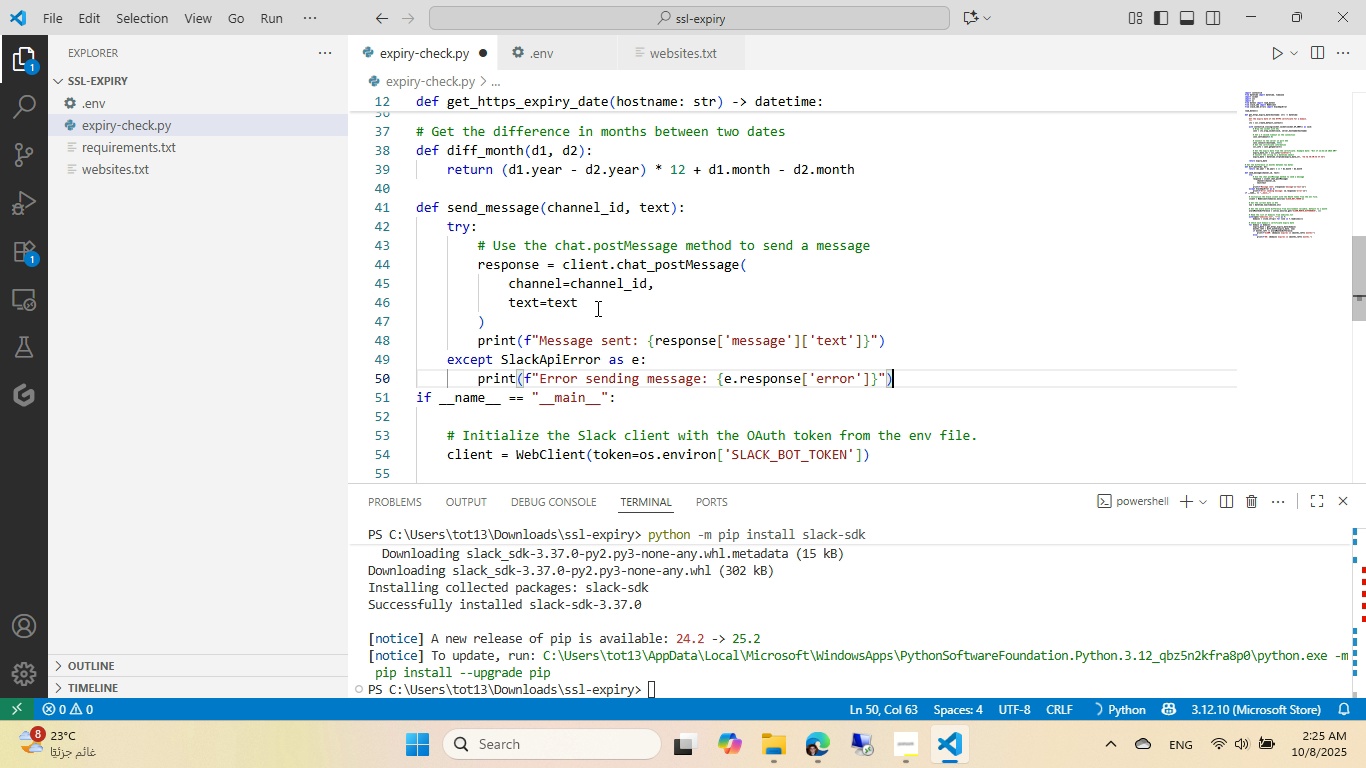 
key(NumpadEnter)
 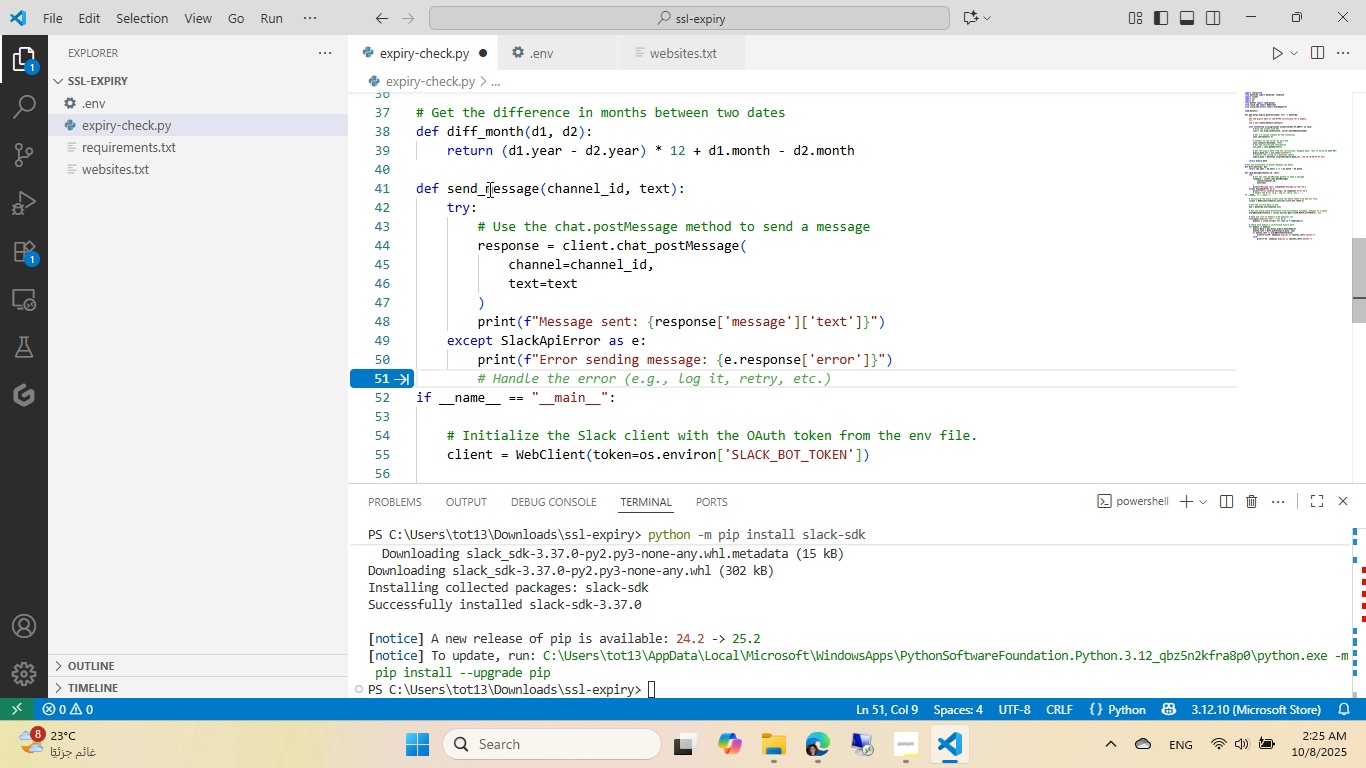 
left_click([484, 189])
 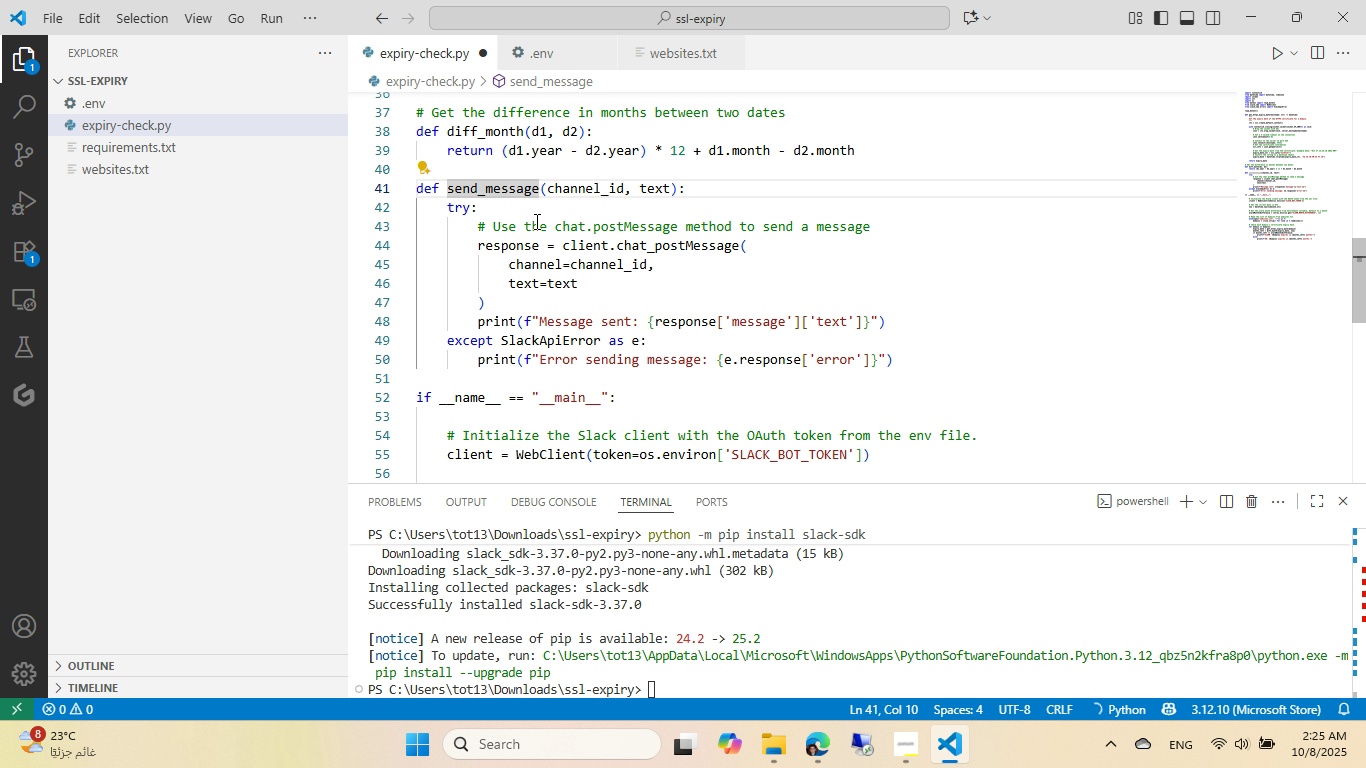 
type(slack_)